 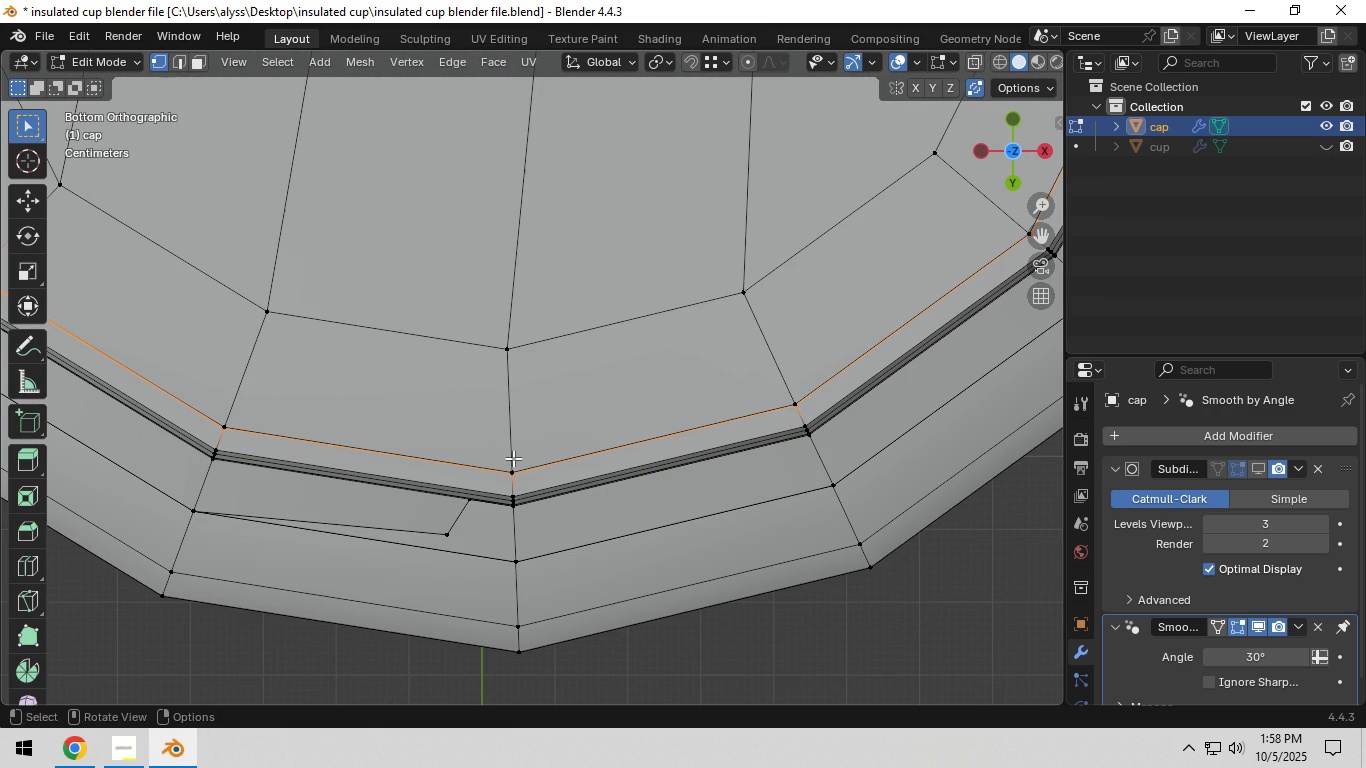 
key(C)
 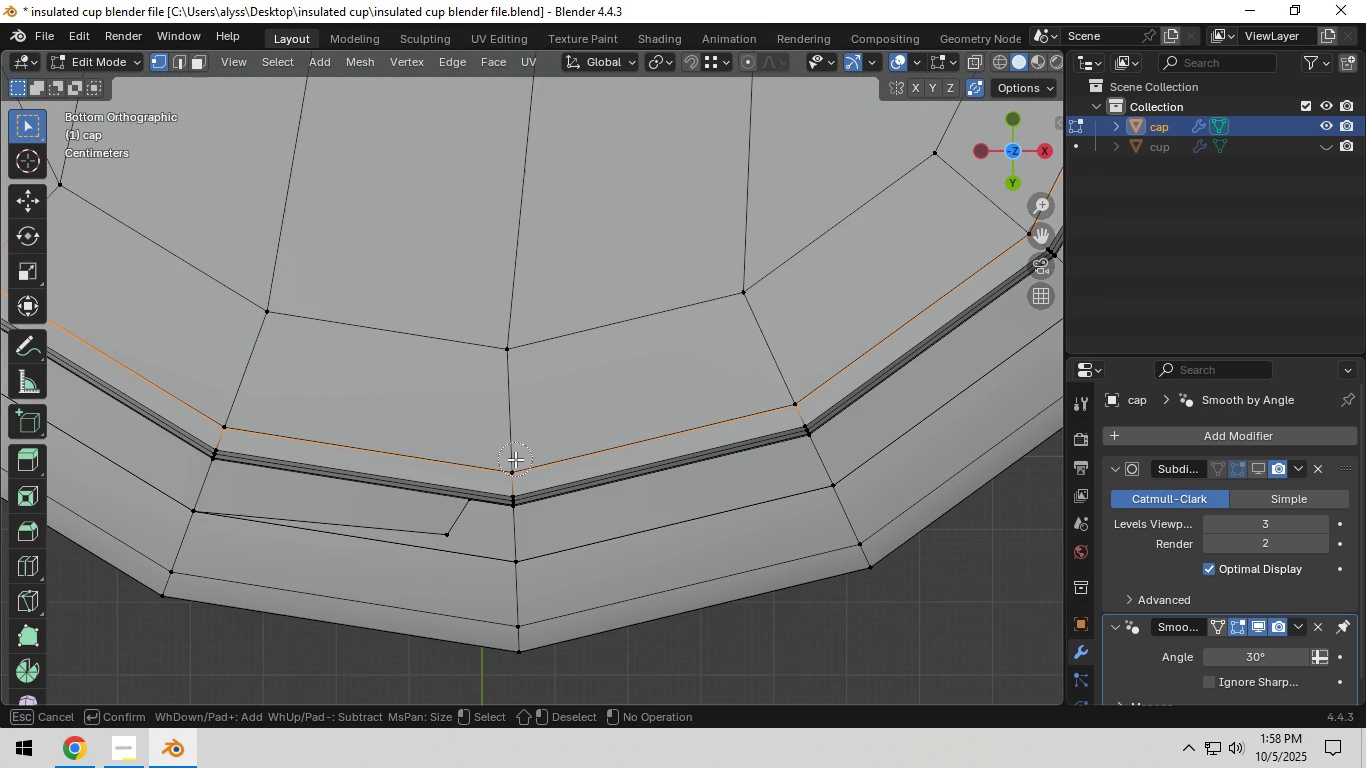 
left_click([515, 459])
 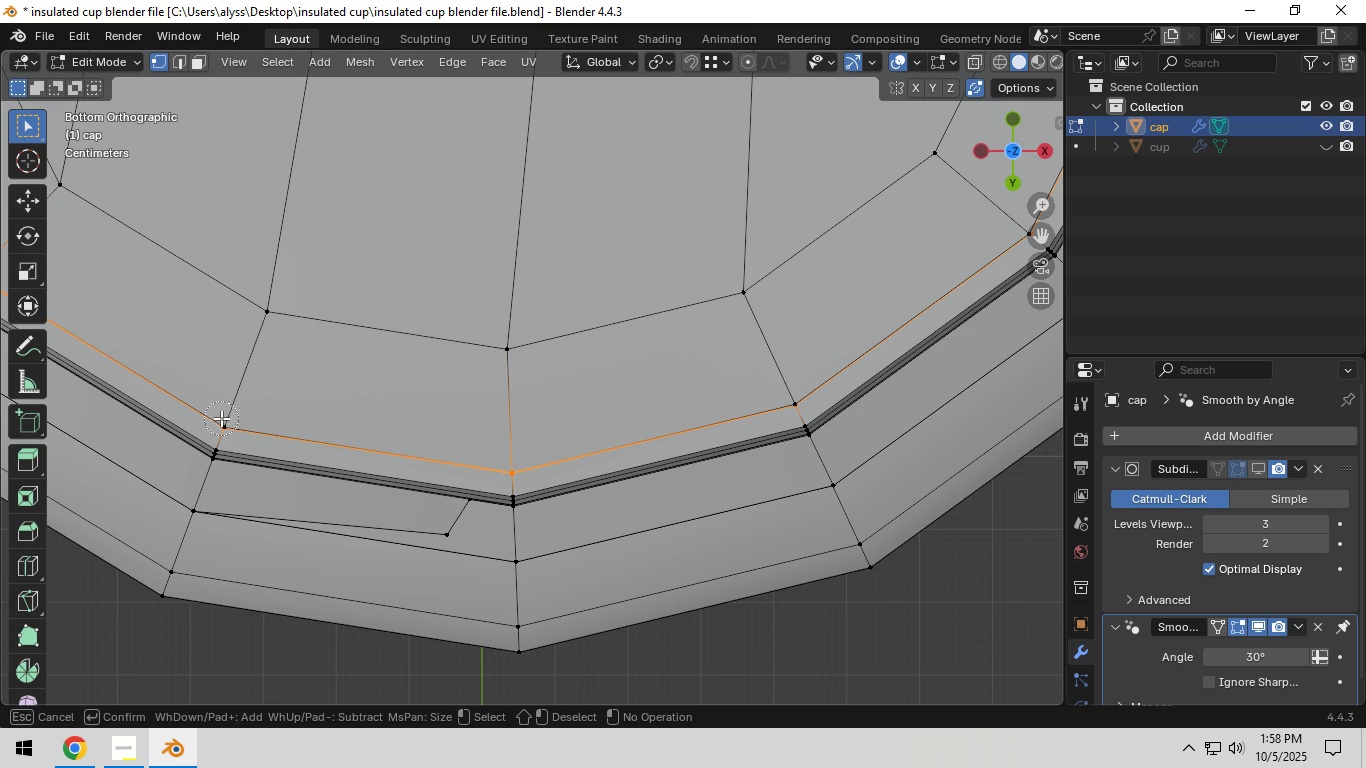 
left_click([221, 418])
 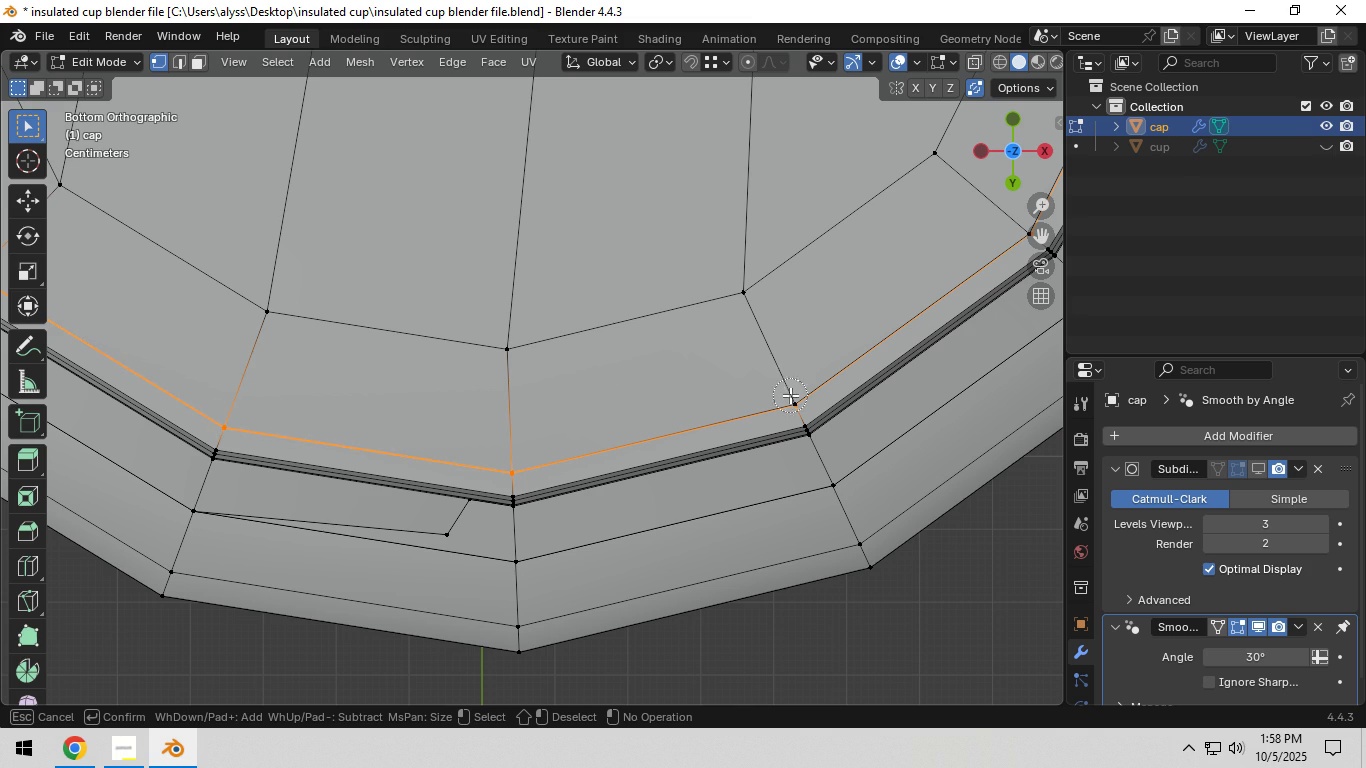 
left_click([793, 400])